 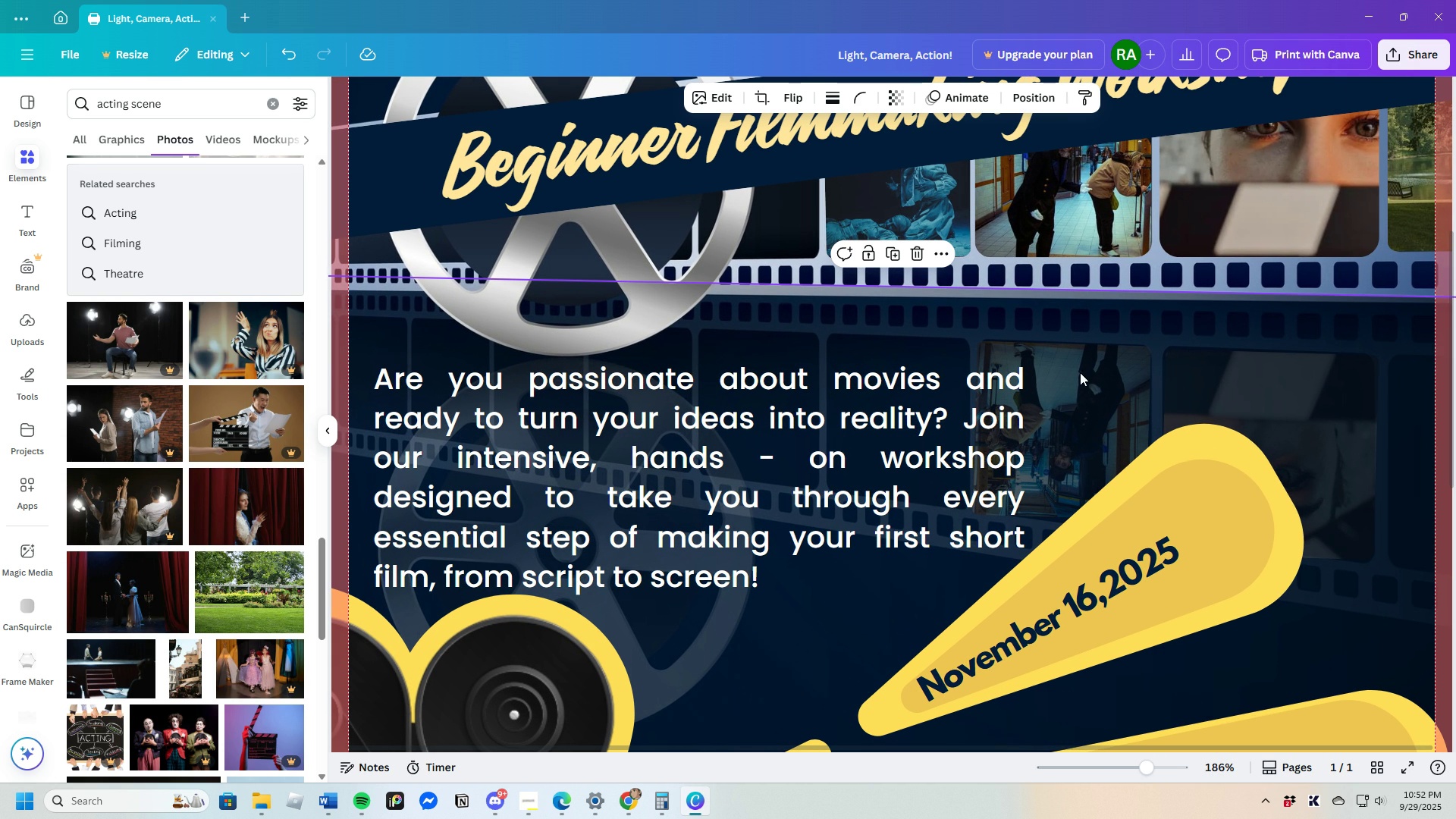 
left_click([1078, 364])
 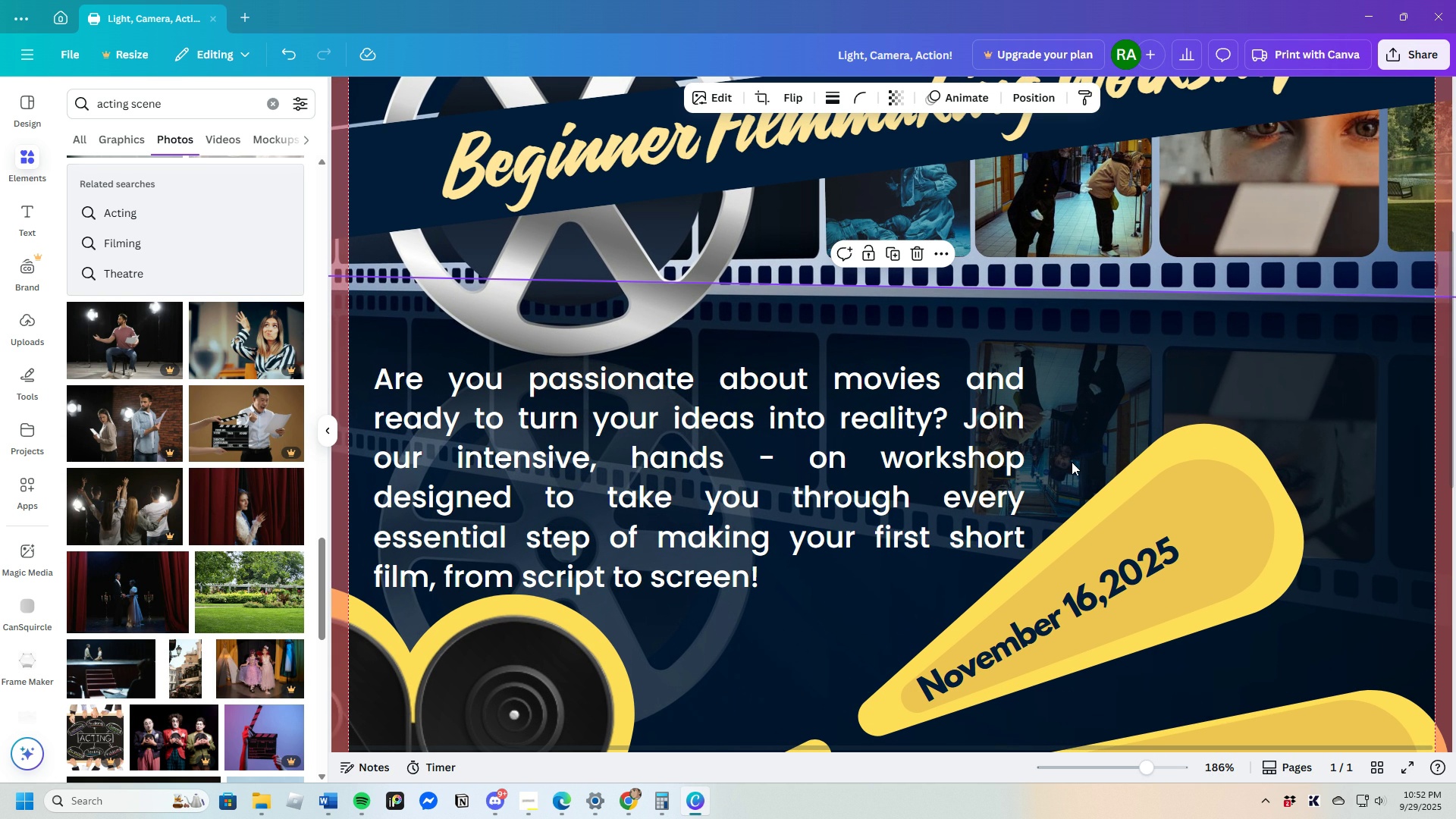 
left_click([1072, 460])
 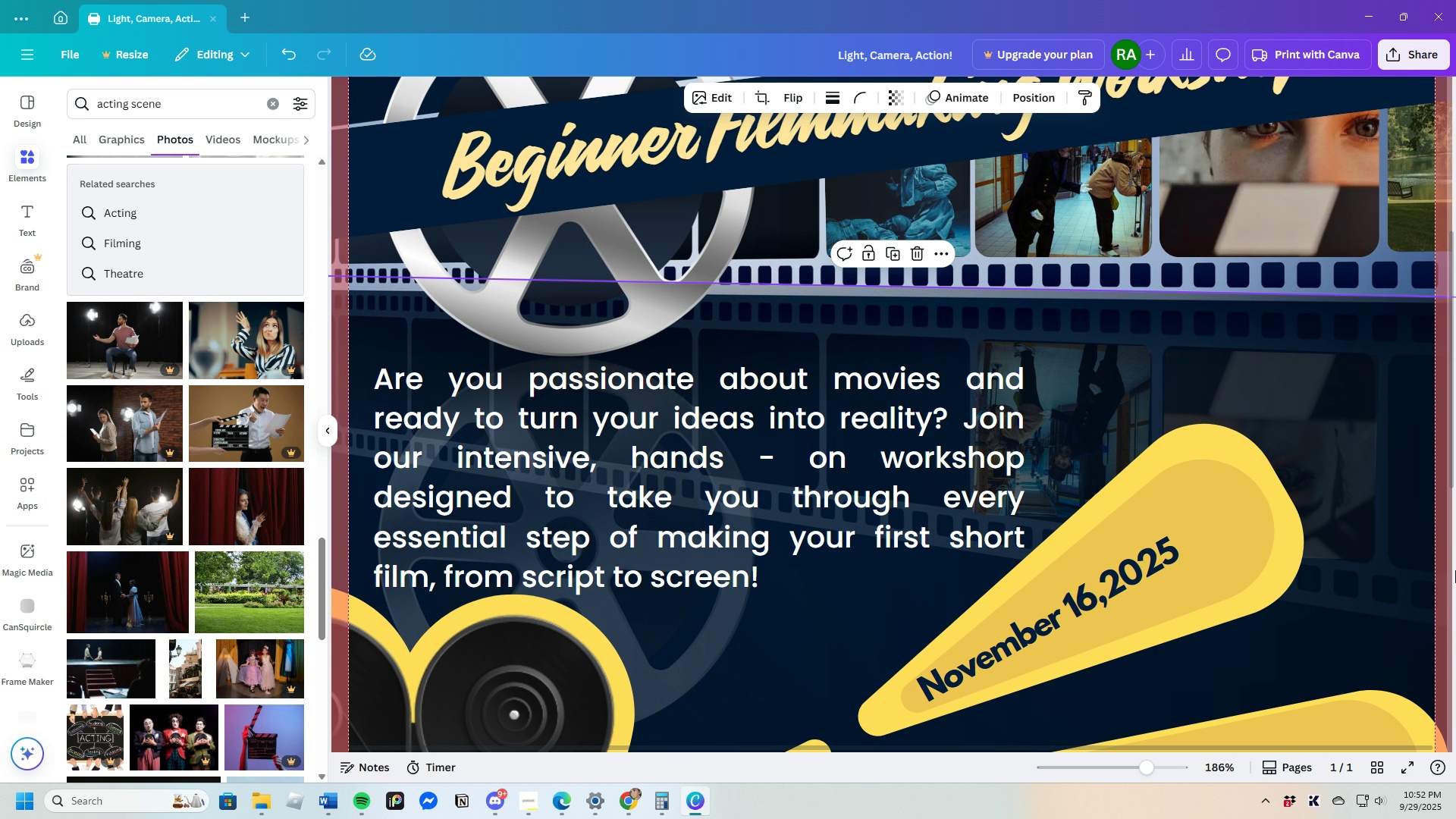 
wait(6.96)
 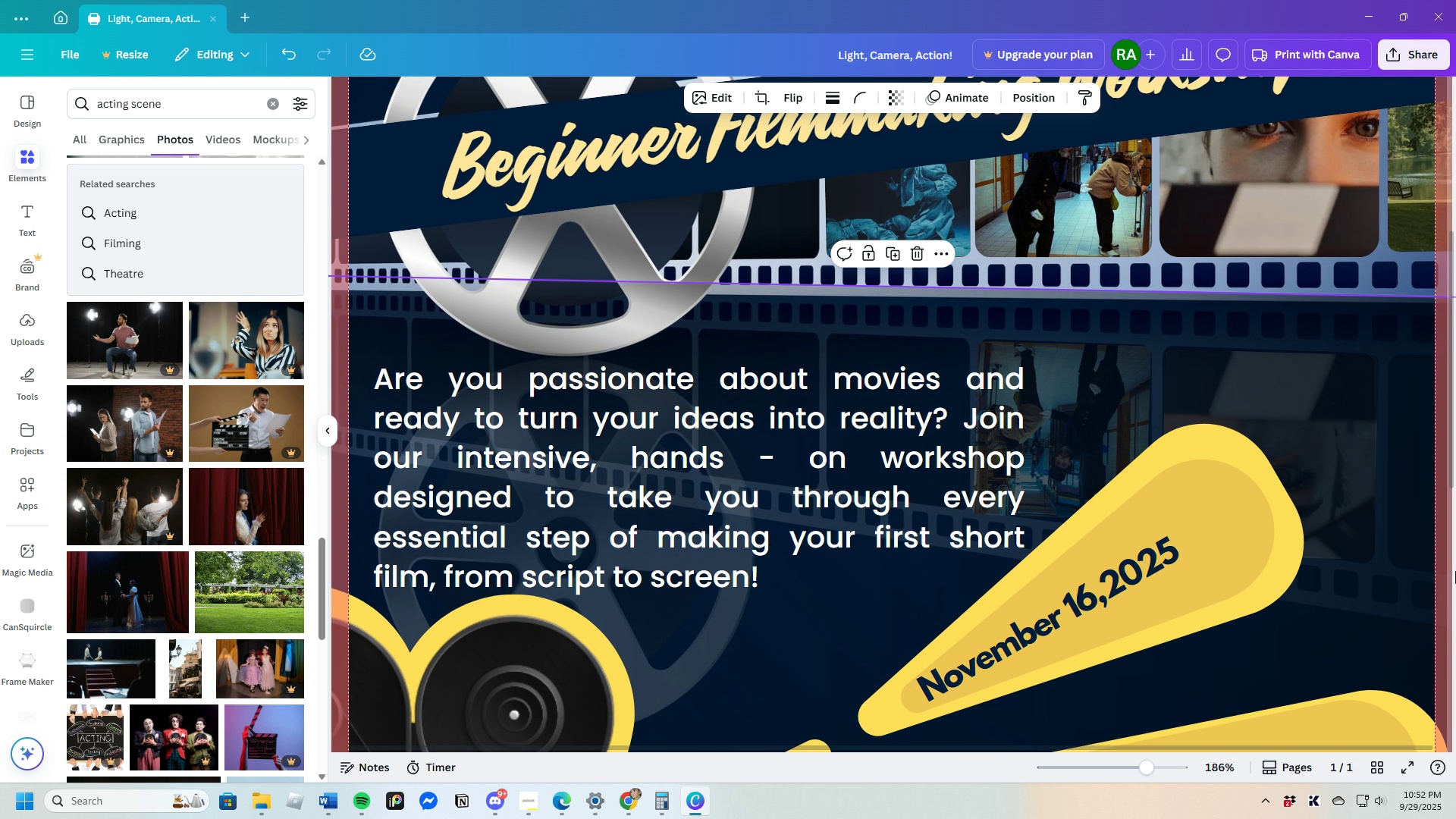 
left_click([910, 191])